 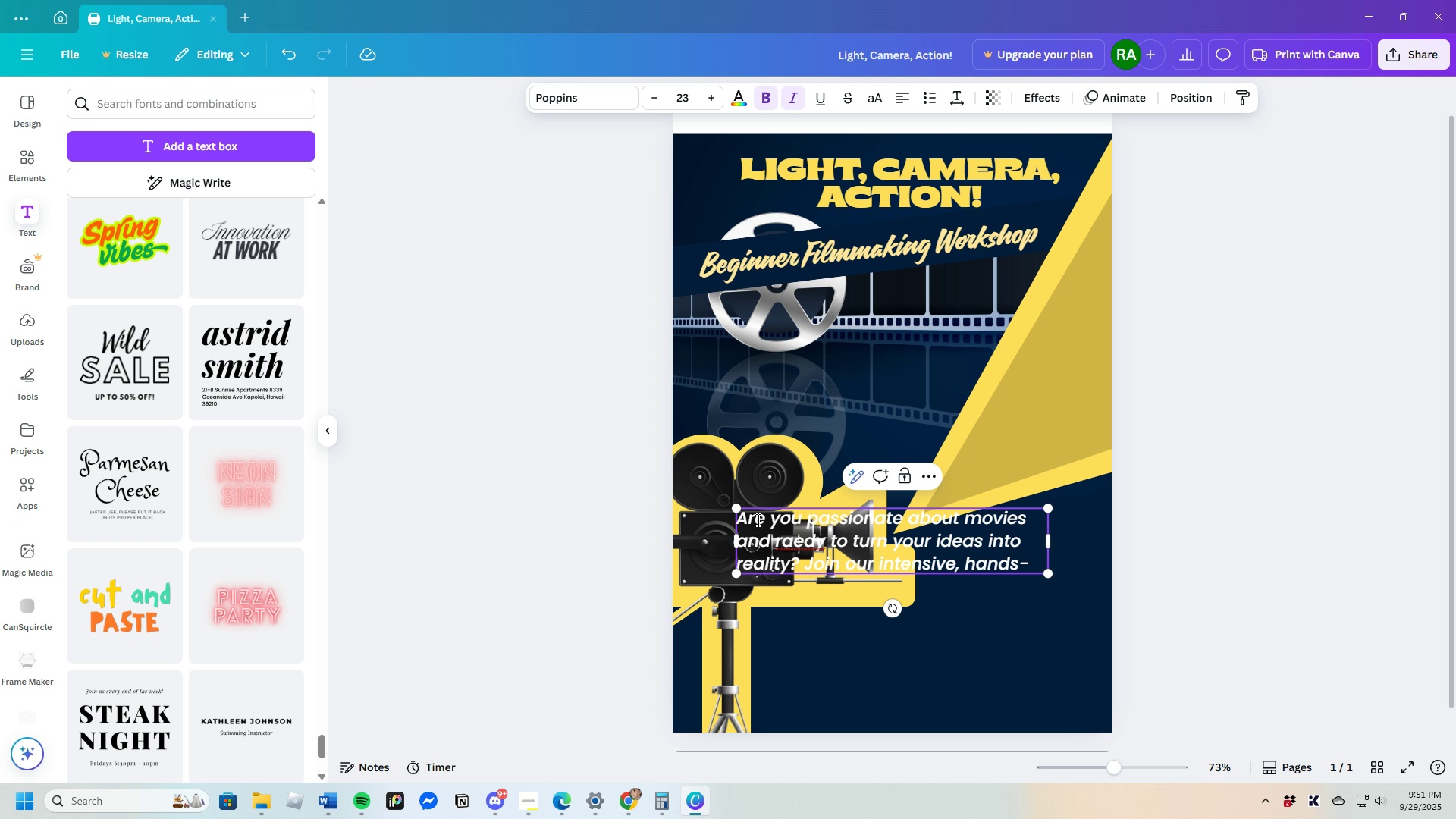 
key(Backspace)
key(Backspace)
type( - on workshop designes)
key(Backspace)
type(d to take you through )
 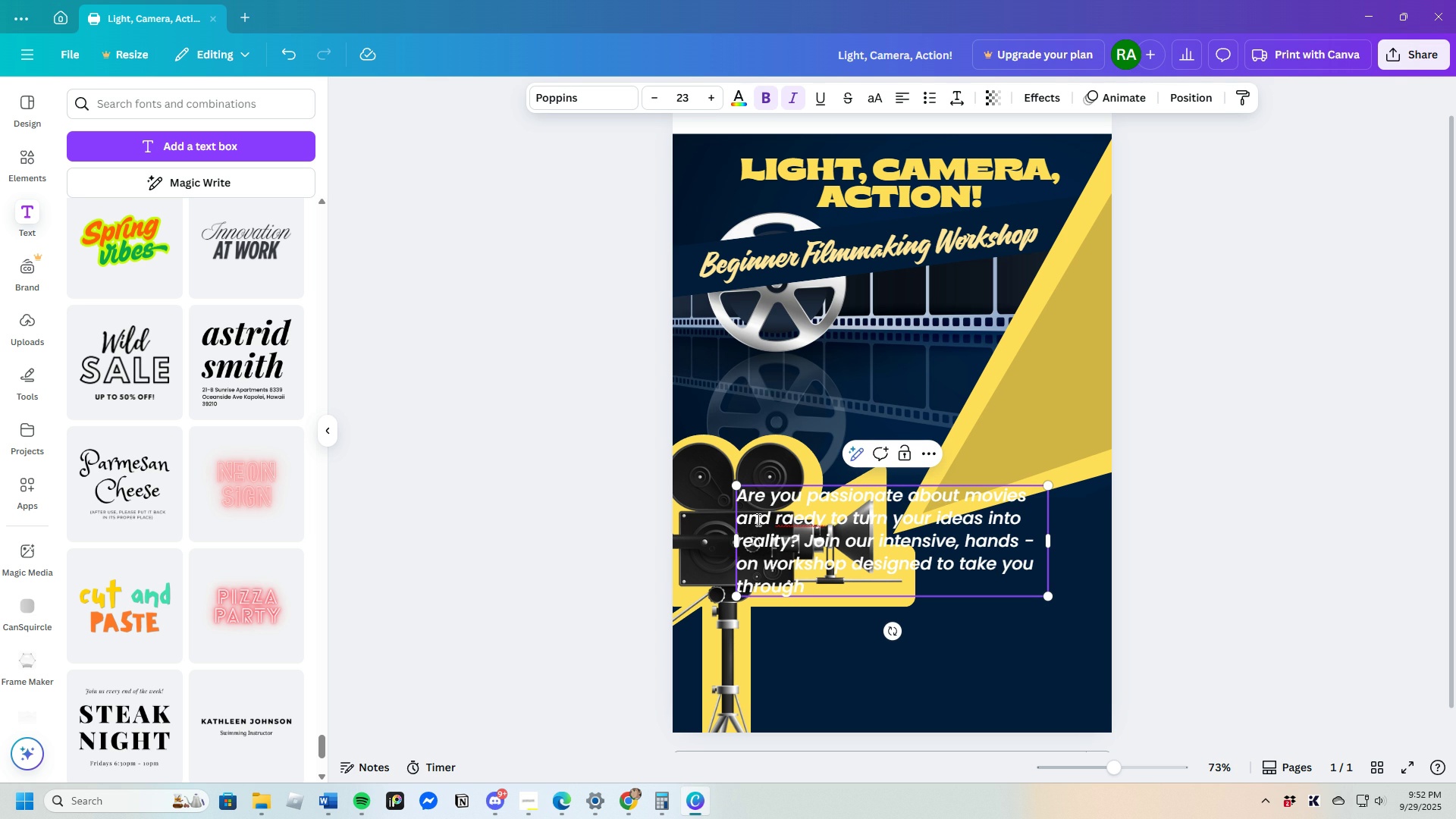 
type(every )
 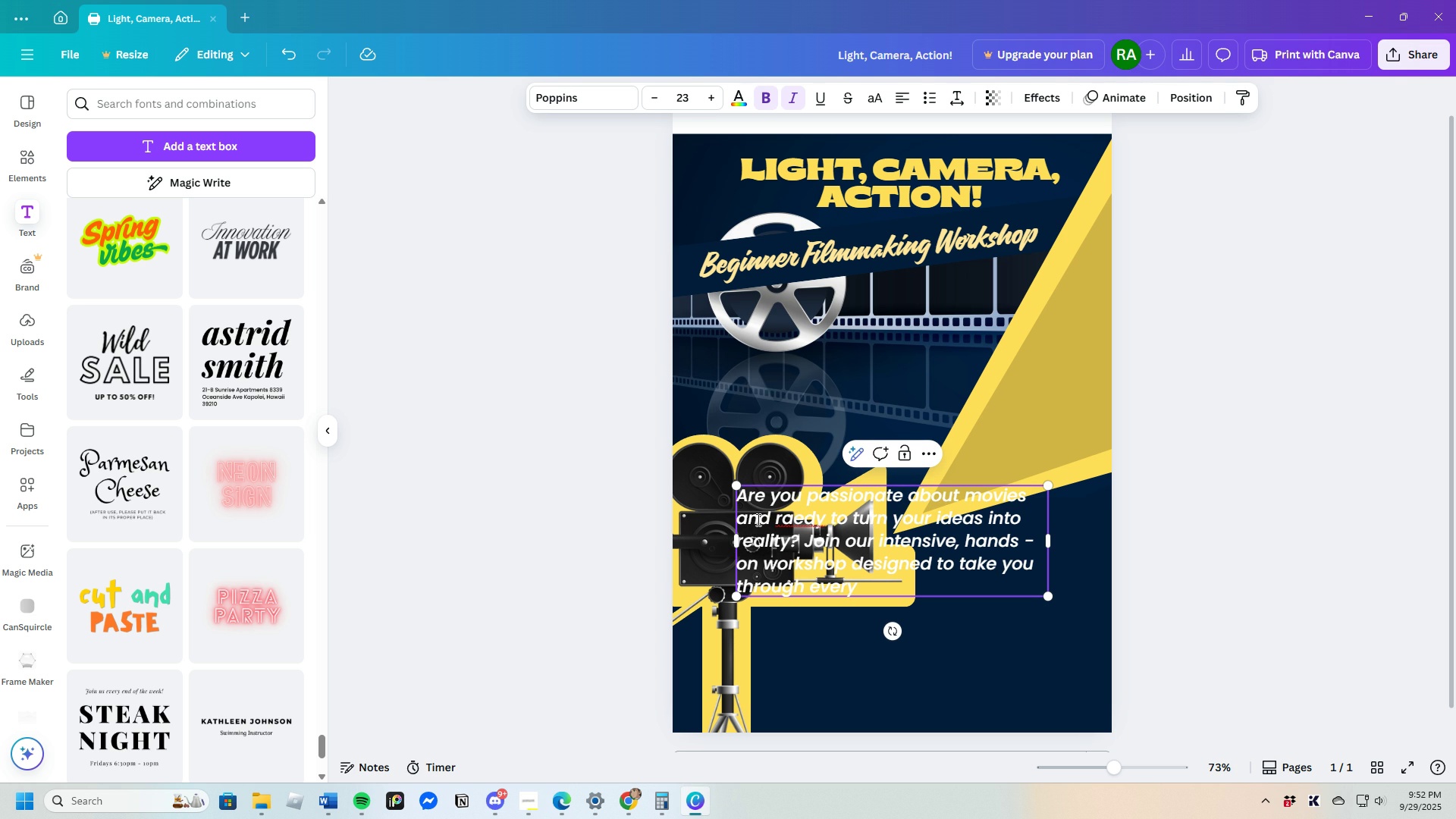 
type(essential )
 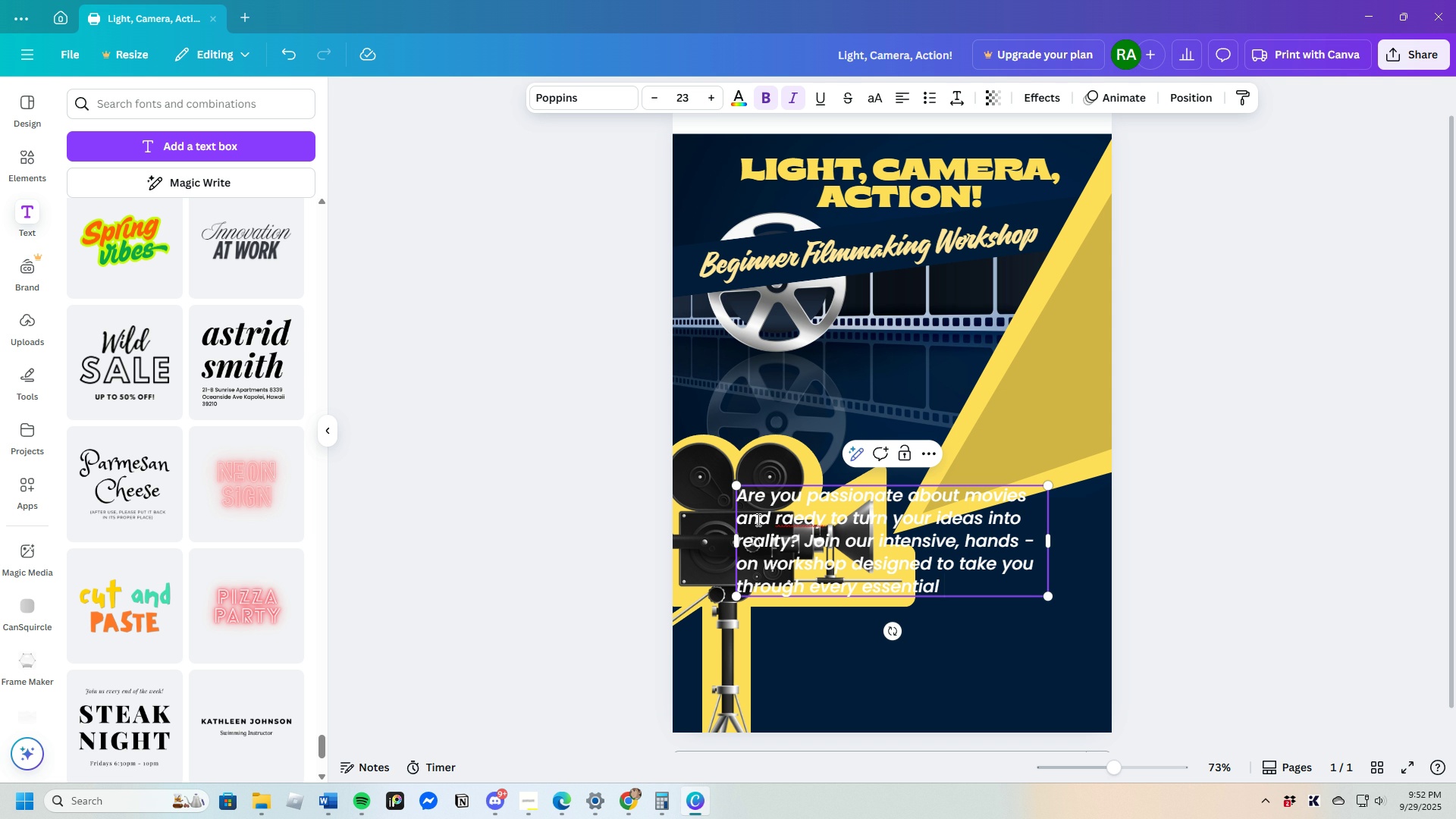 
type(step of making your first shorty)
key(Backspace)
 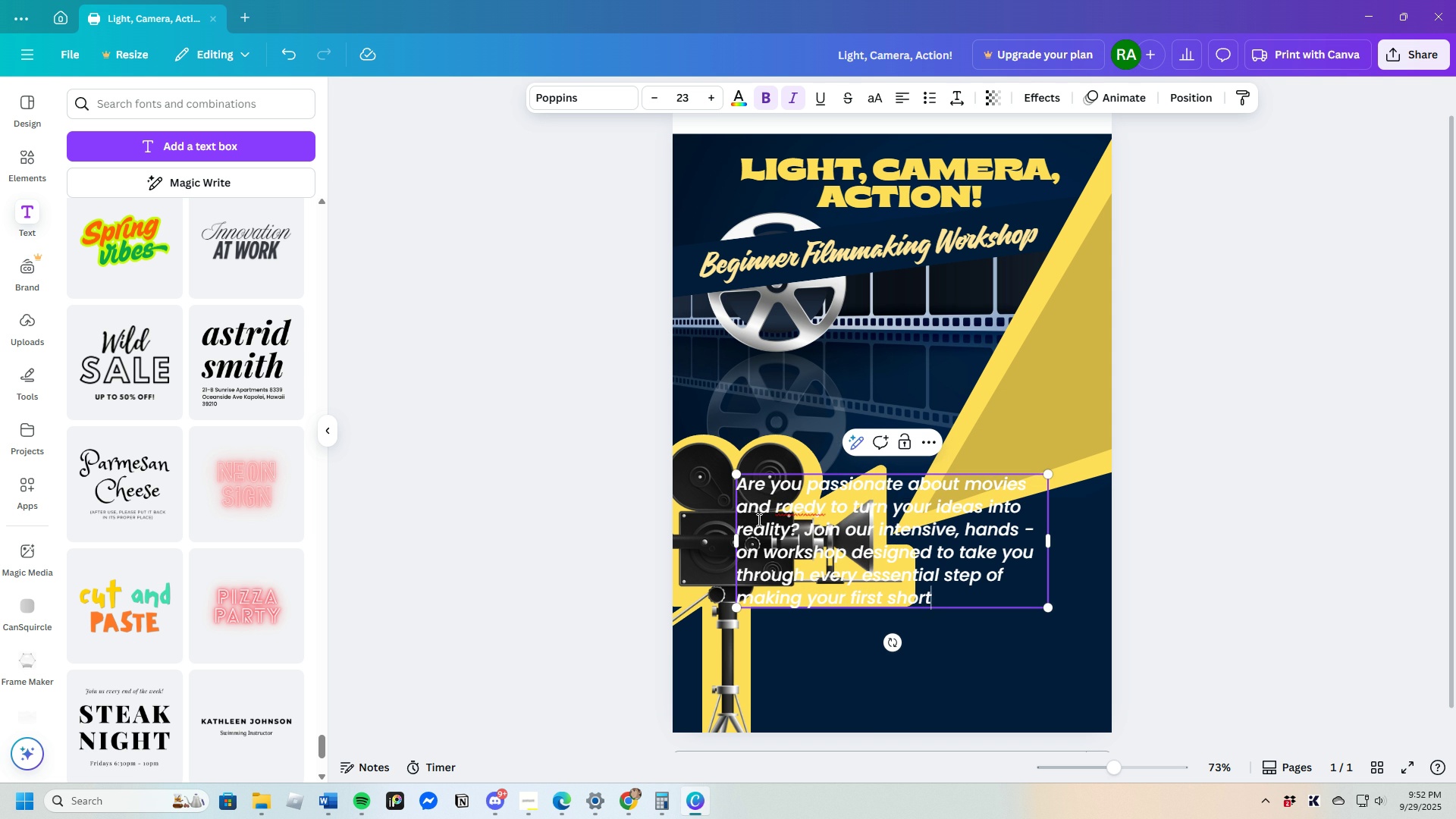 
type( film, from script to screen!)